 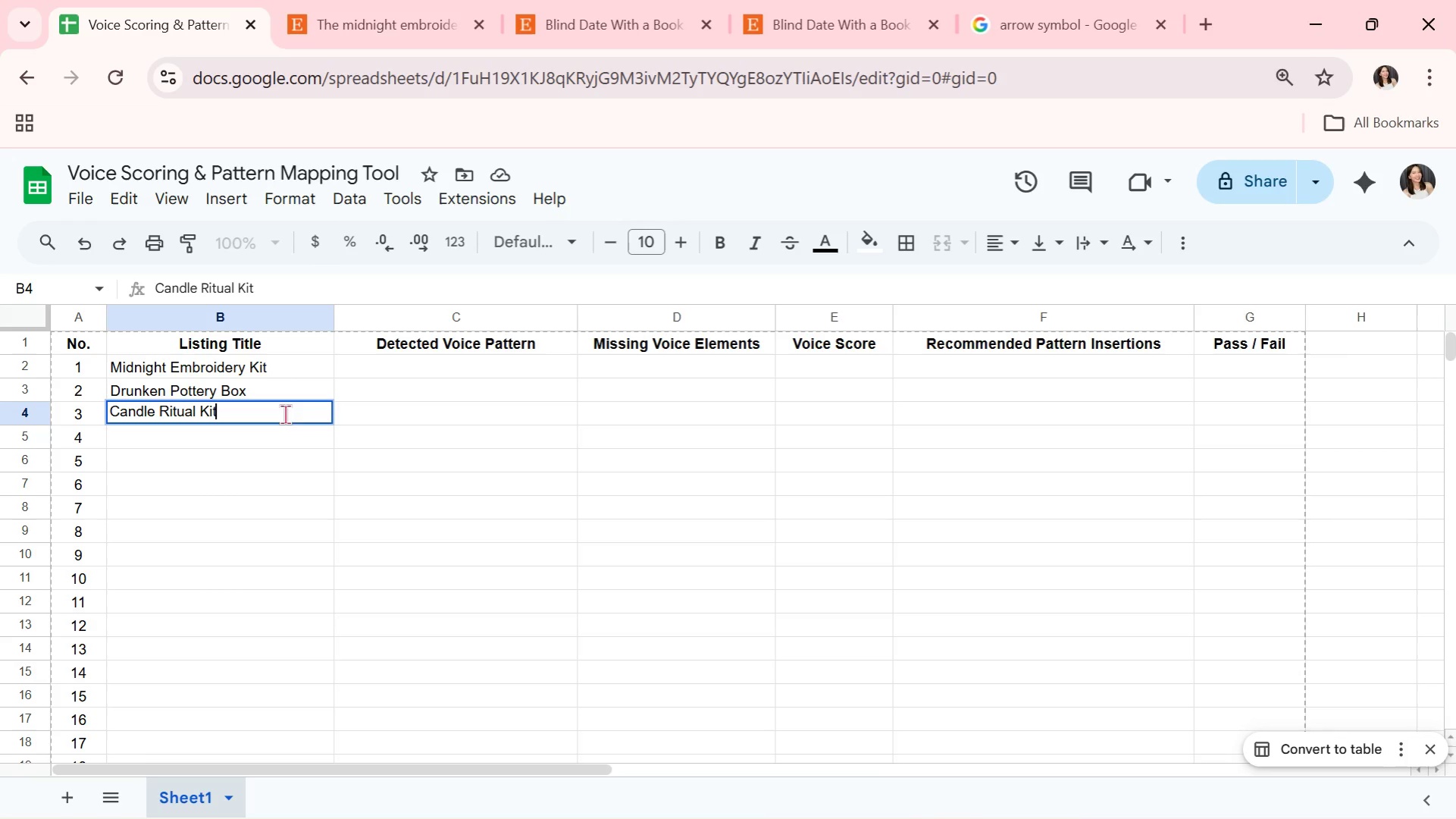 
key(Enter)
 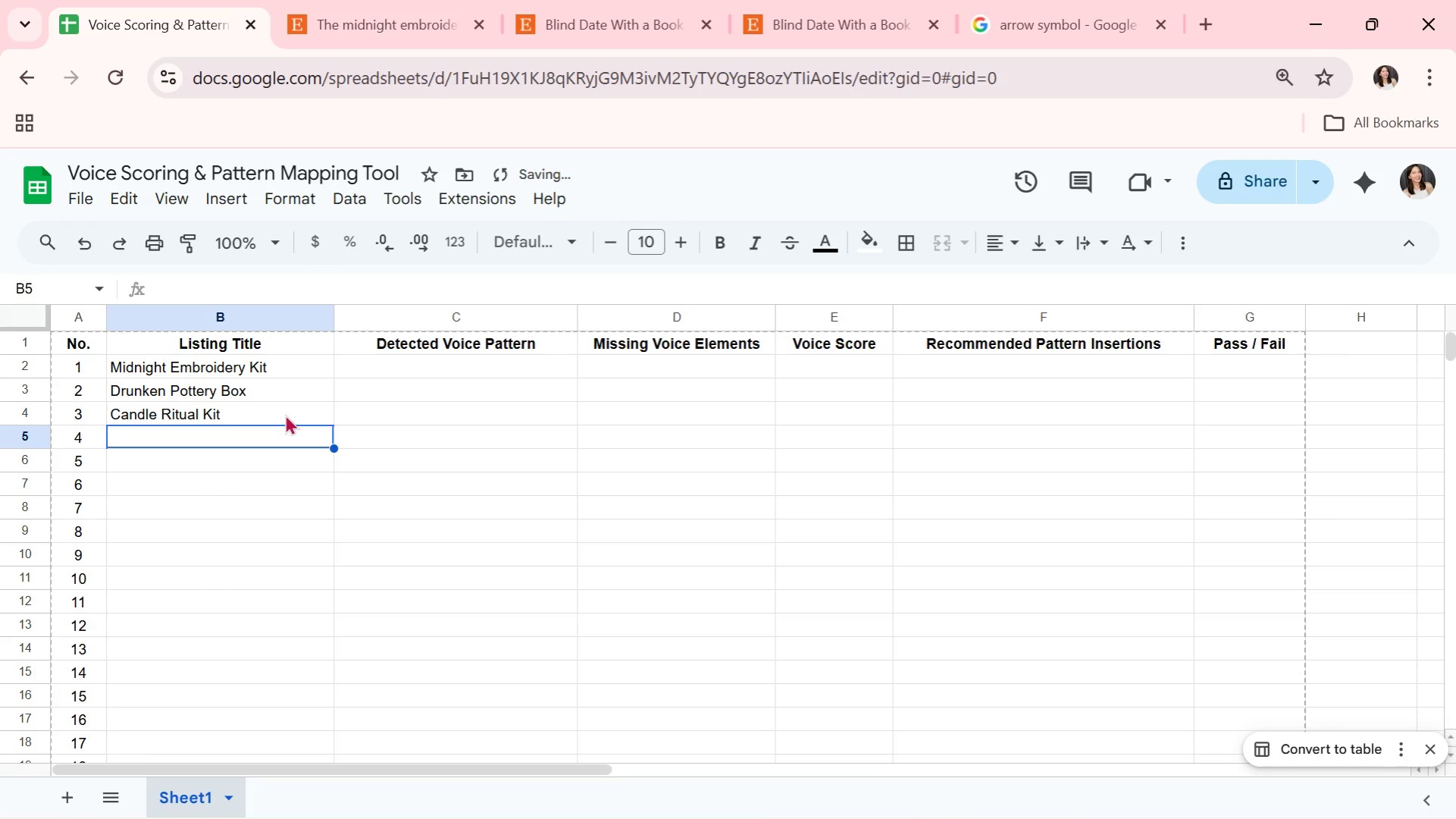 
type(Watercolor W)
key(Backspace)
type(Escape Box)
 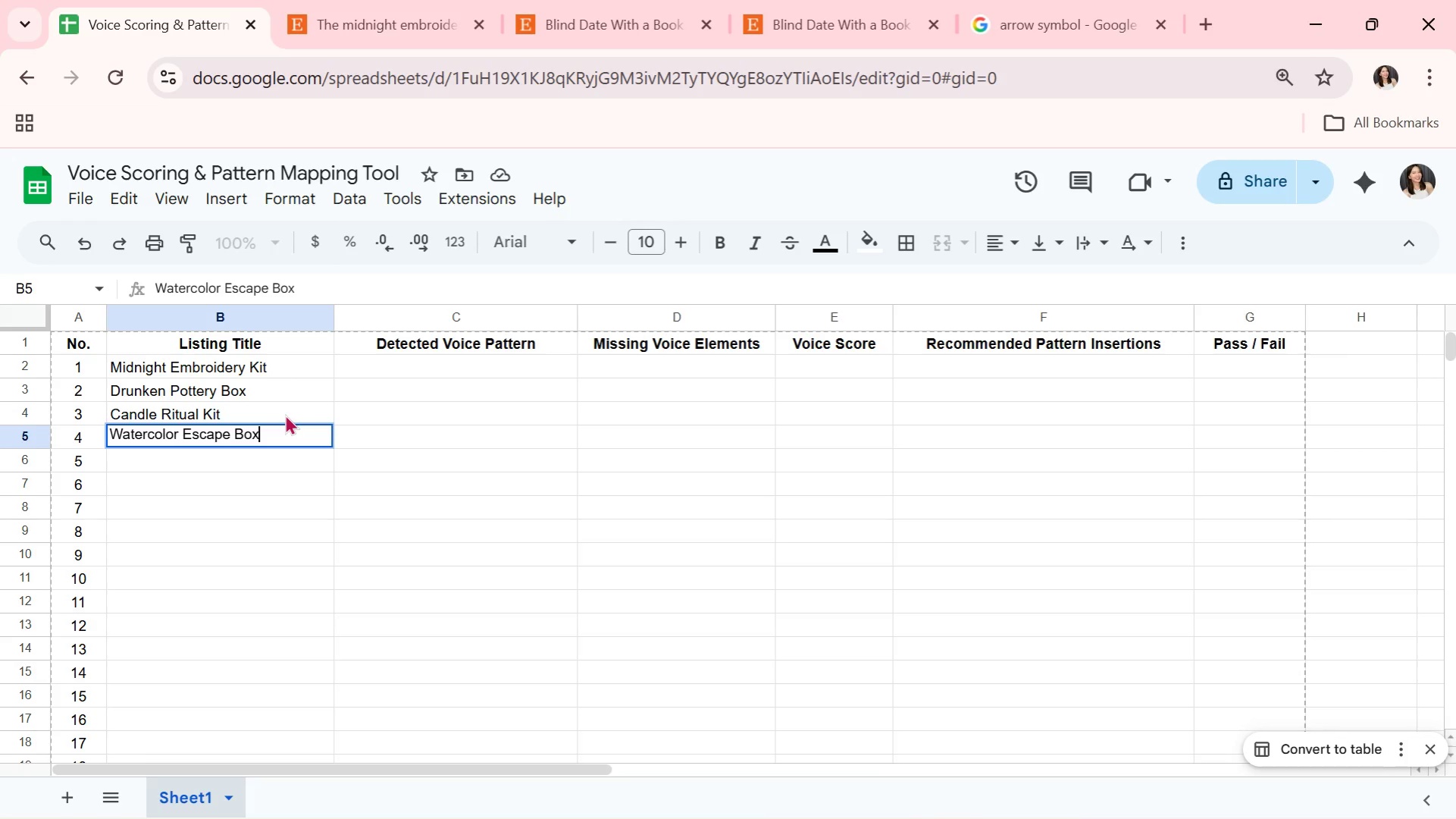 
key(Enter)
 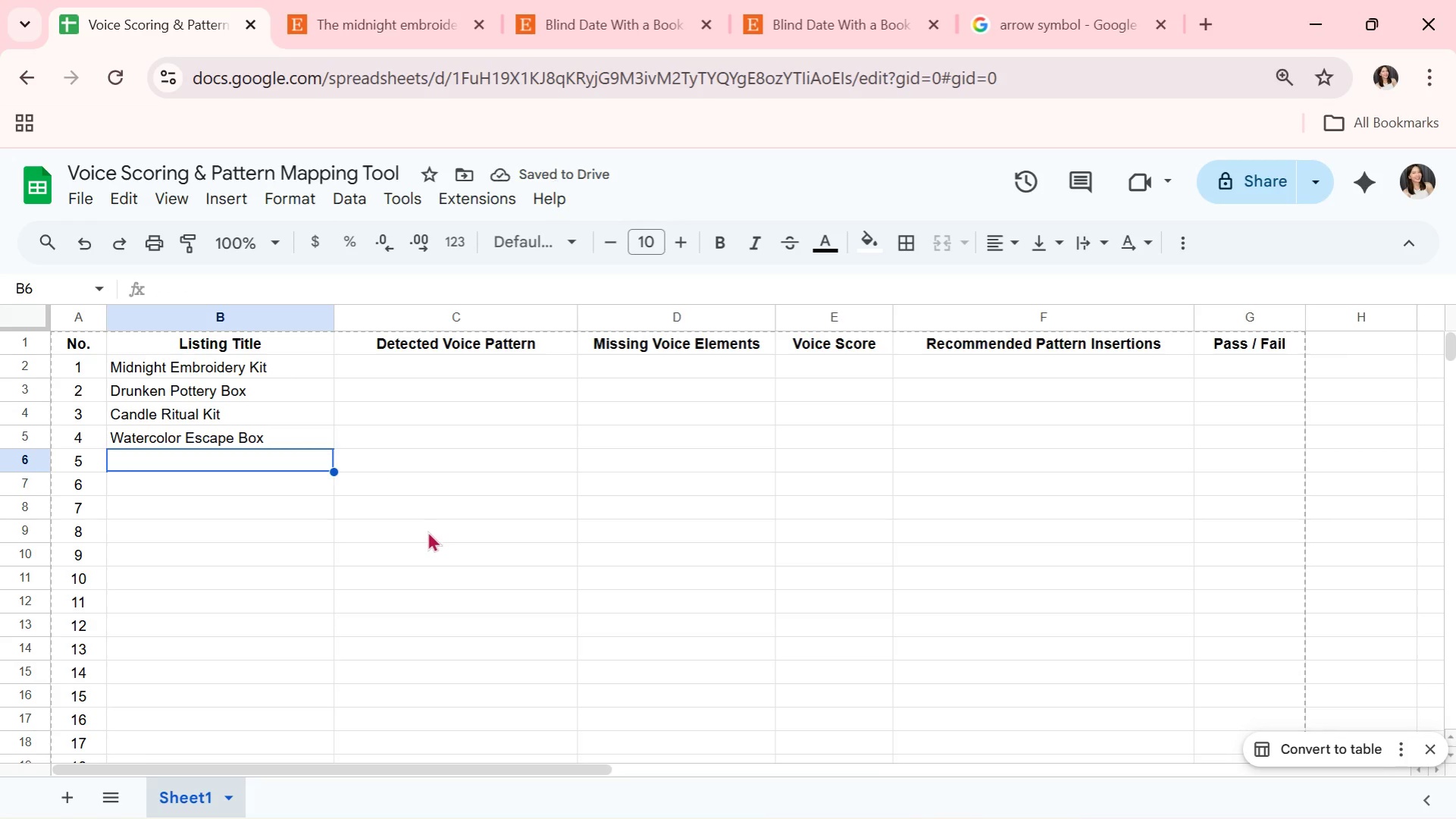 
type(DIY Soap Kit)
 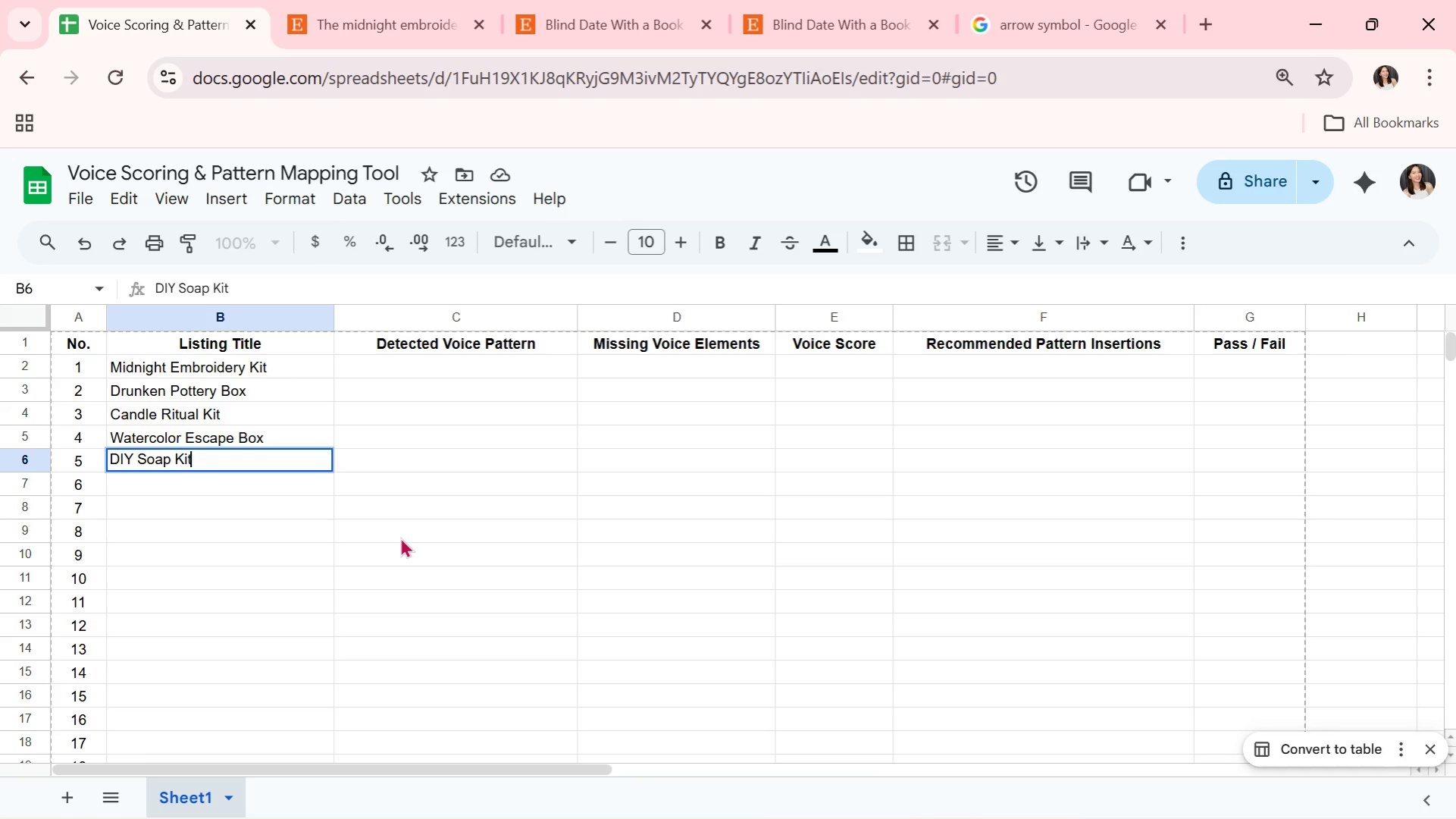 
key(Enter)
 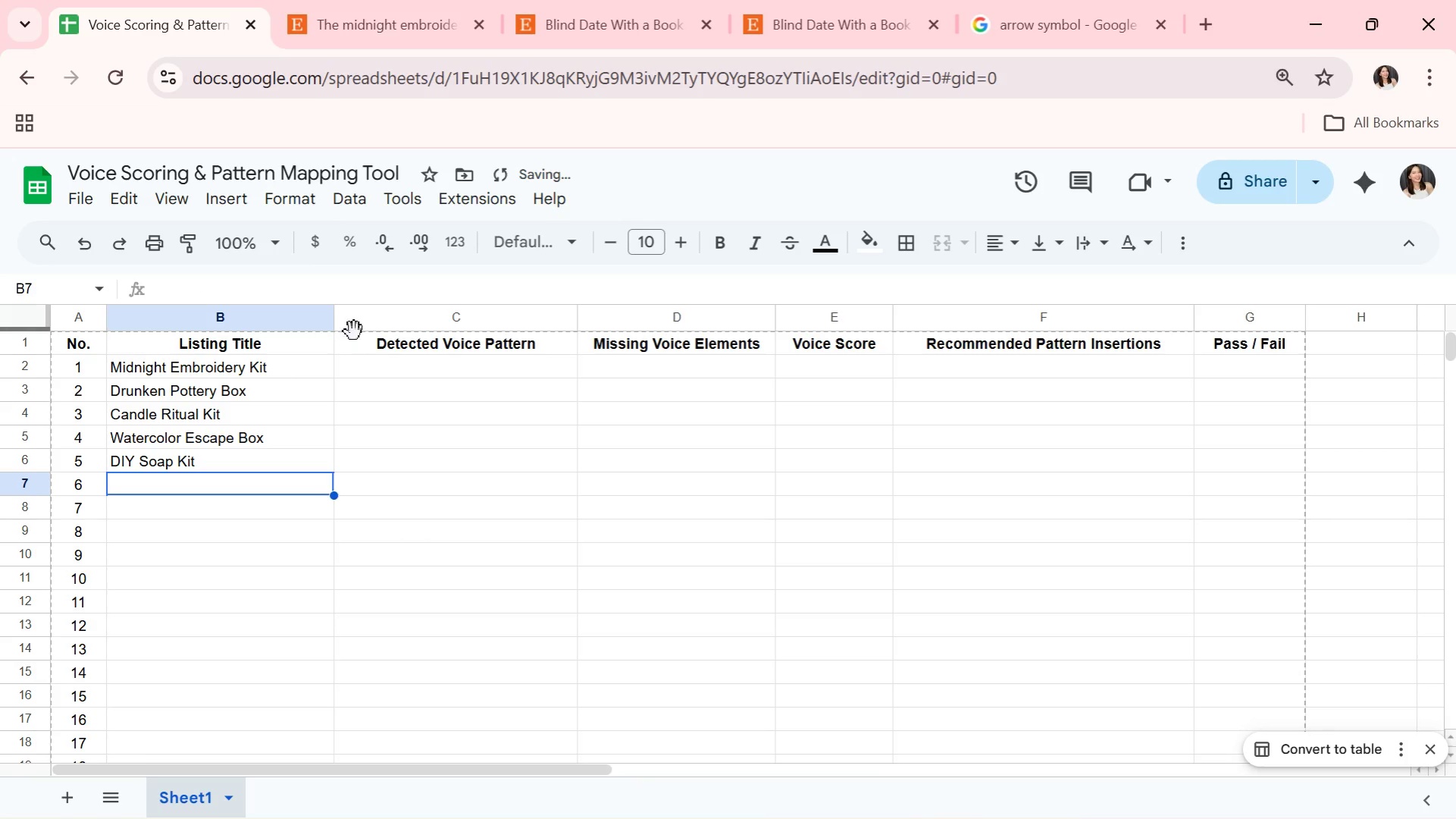 
key(Alt+Tab)
 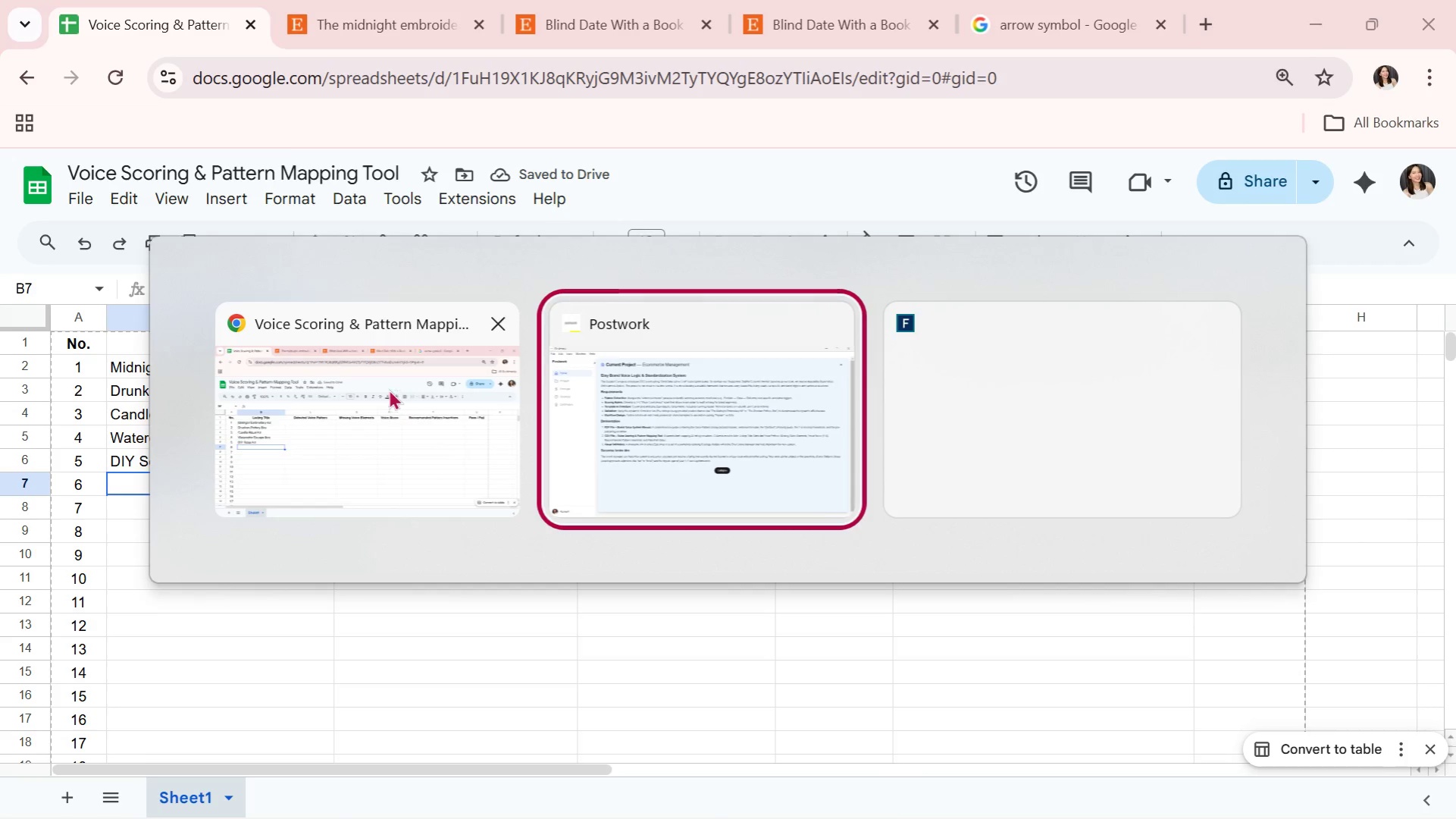 
key(Alt+AltLeft)